 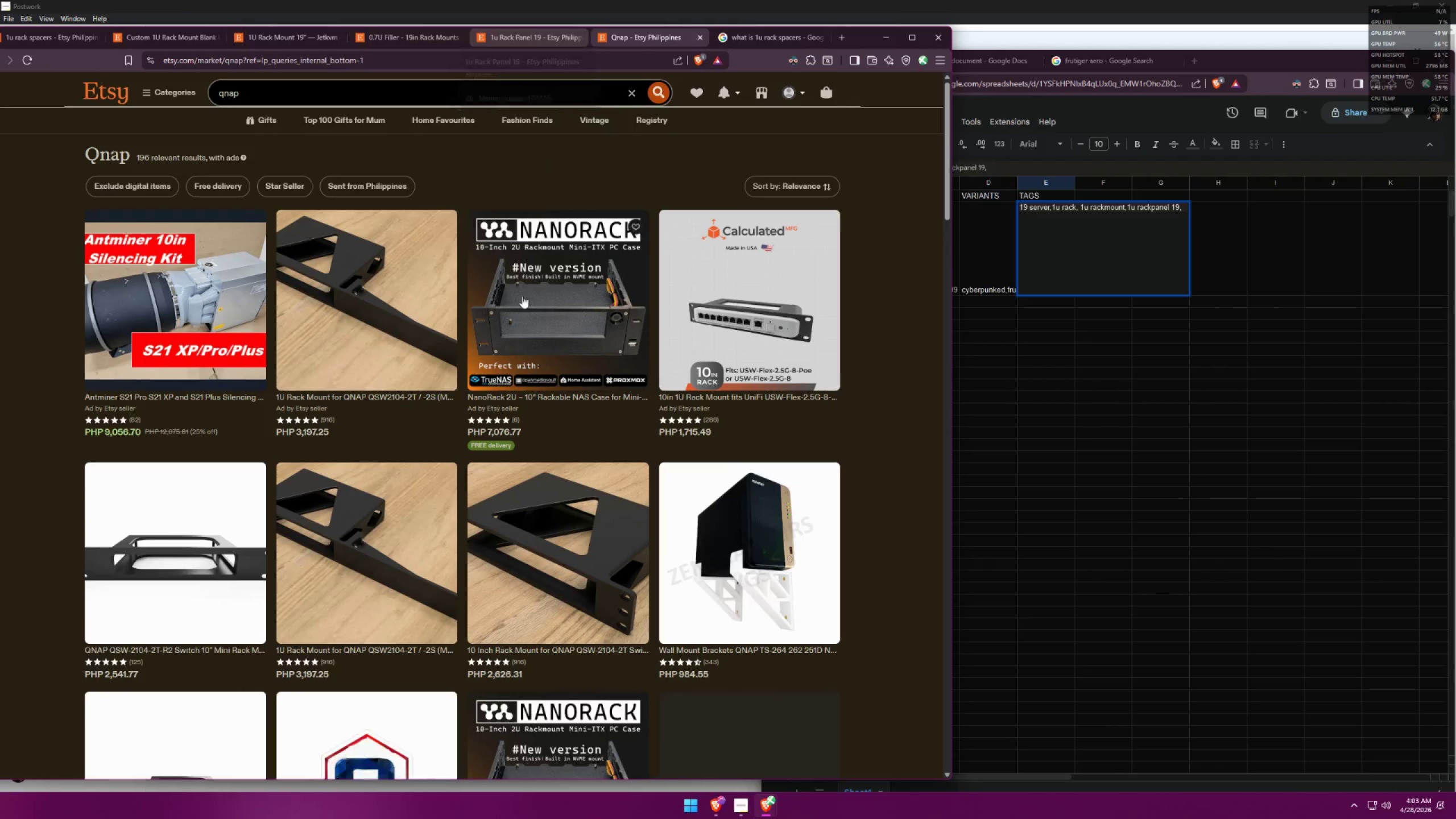 
scroll: coordinate [536, 266], scroll_direction: down, amount: 17.0
 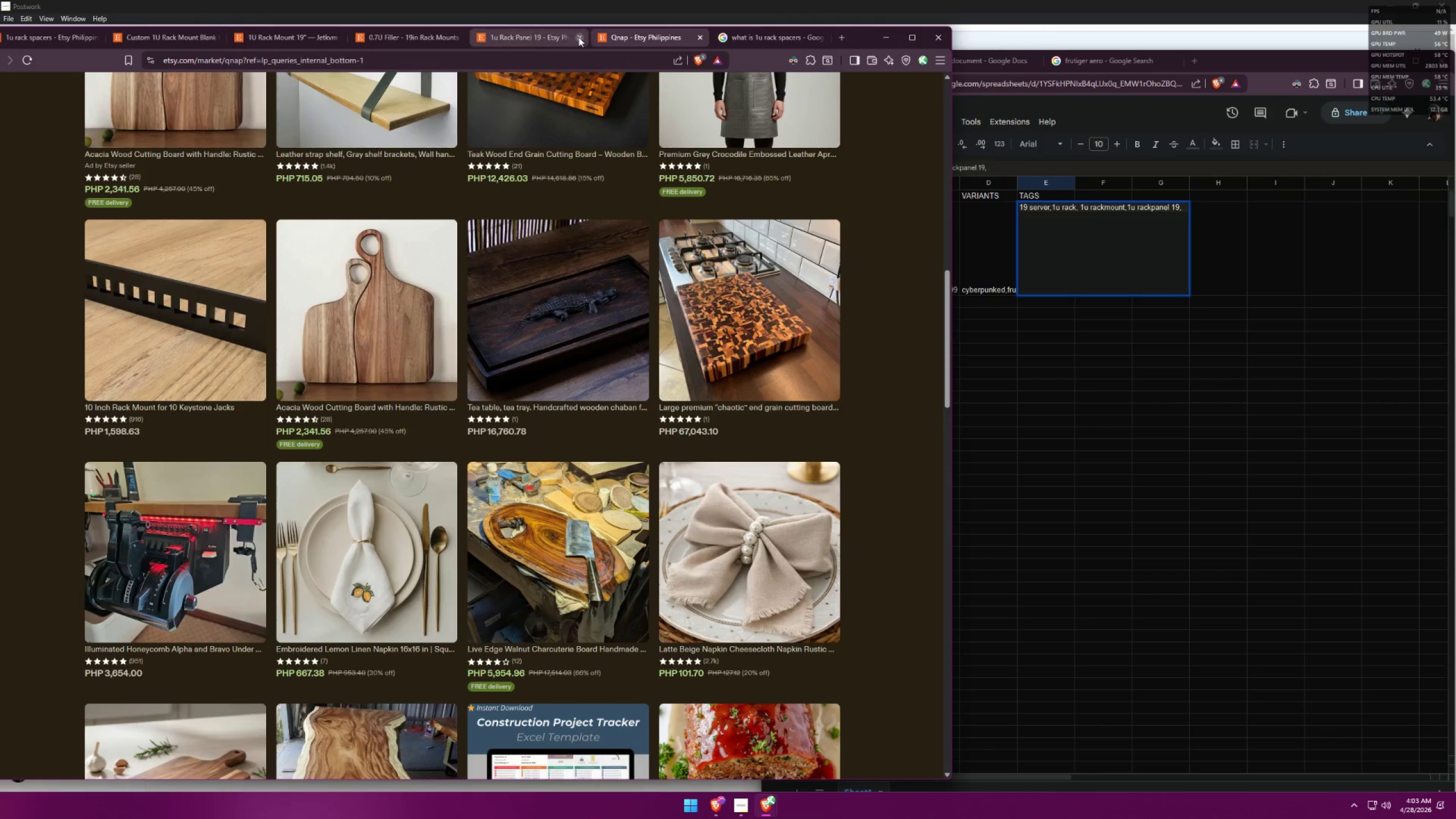 
double_click([578, 38])
 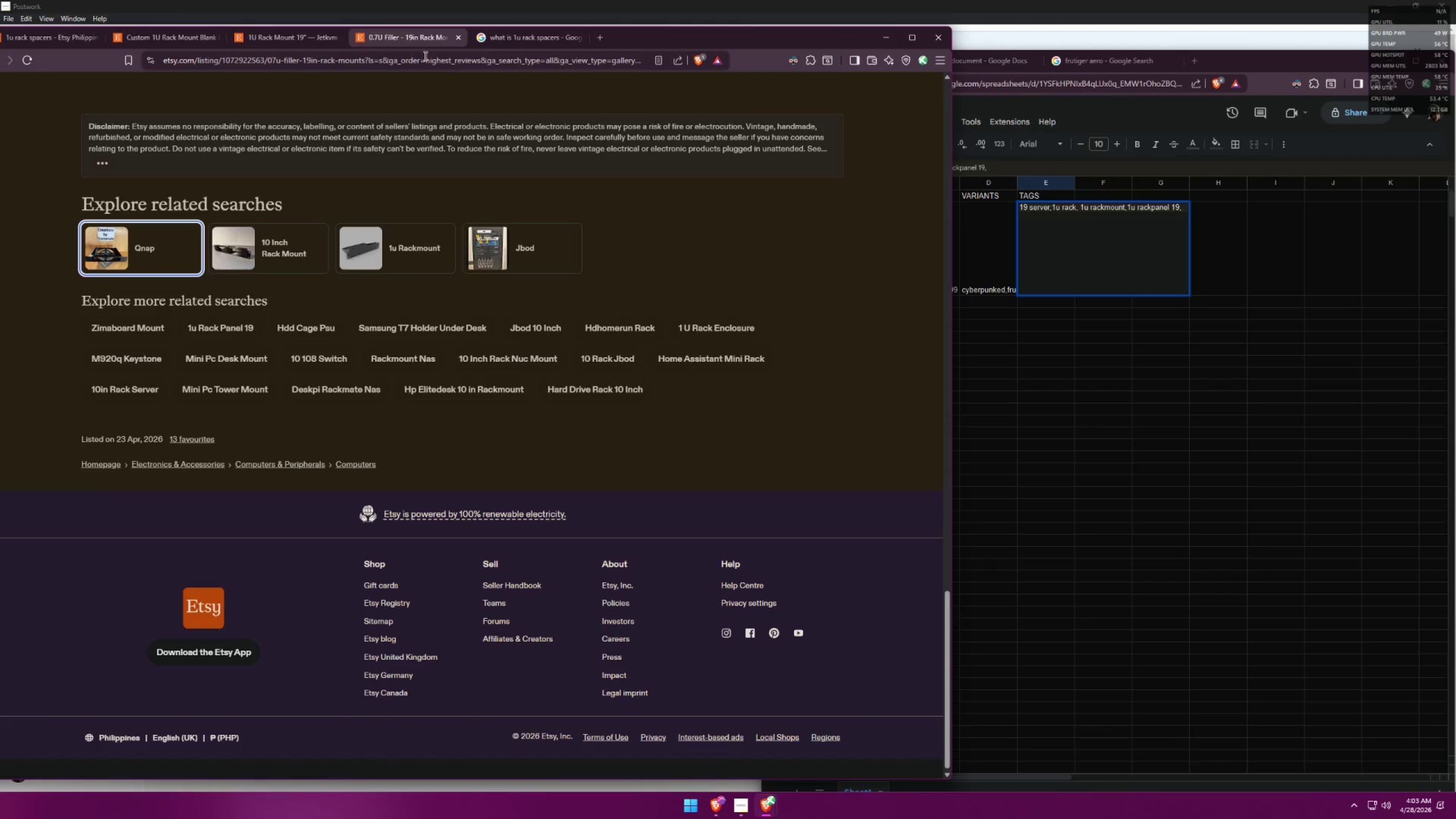 
left_click([290, 43])
 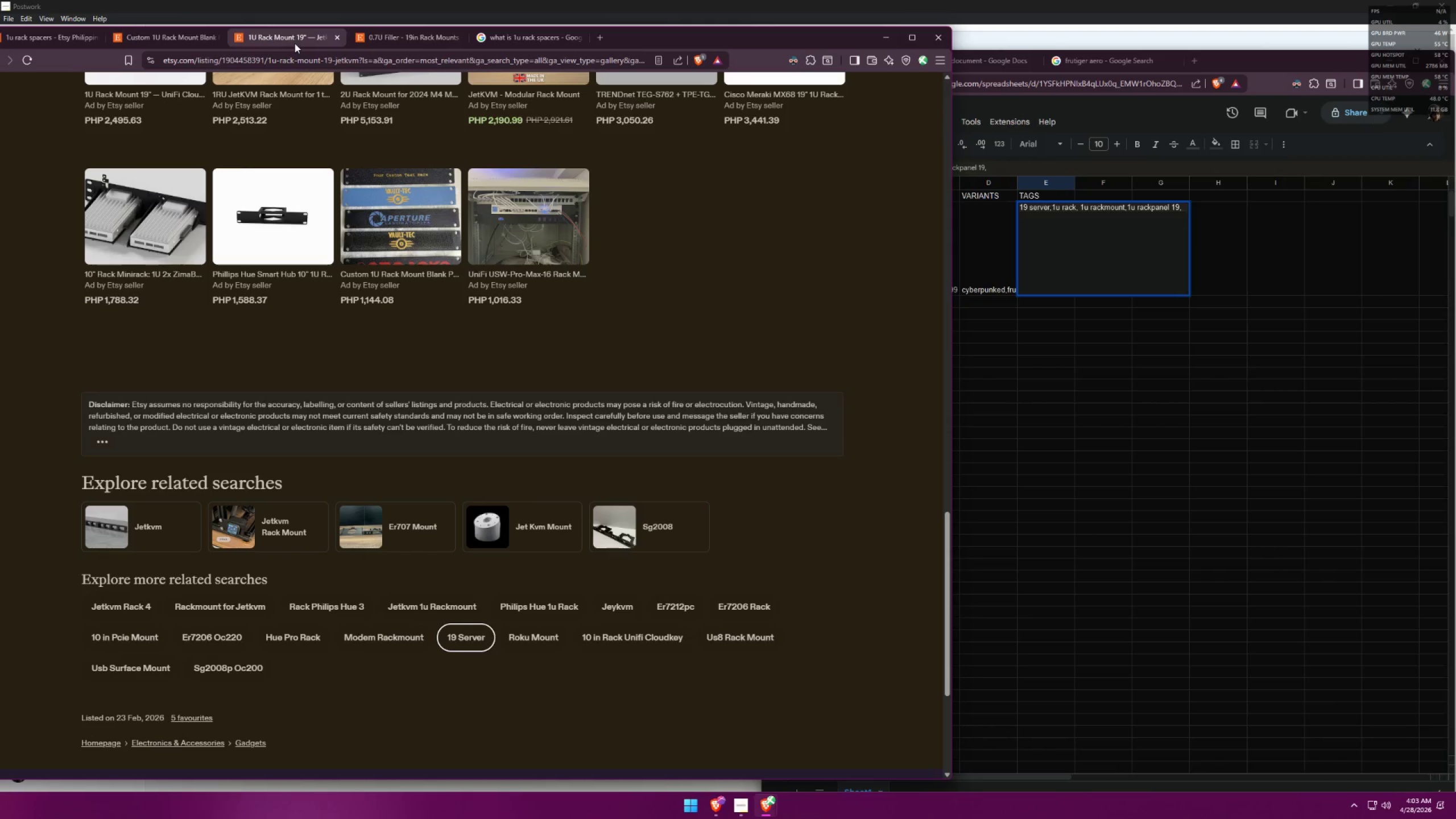 
wait(9.16)
 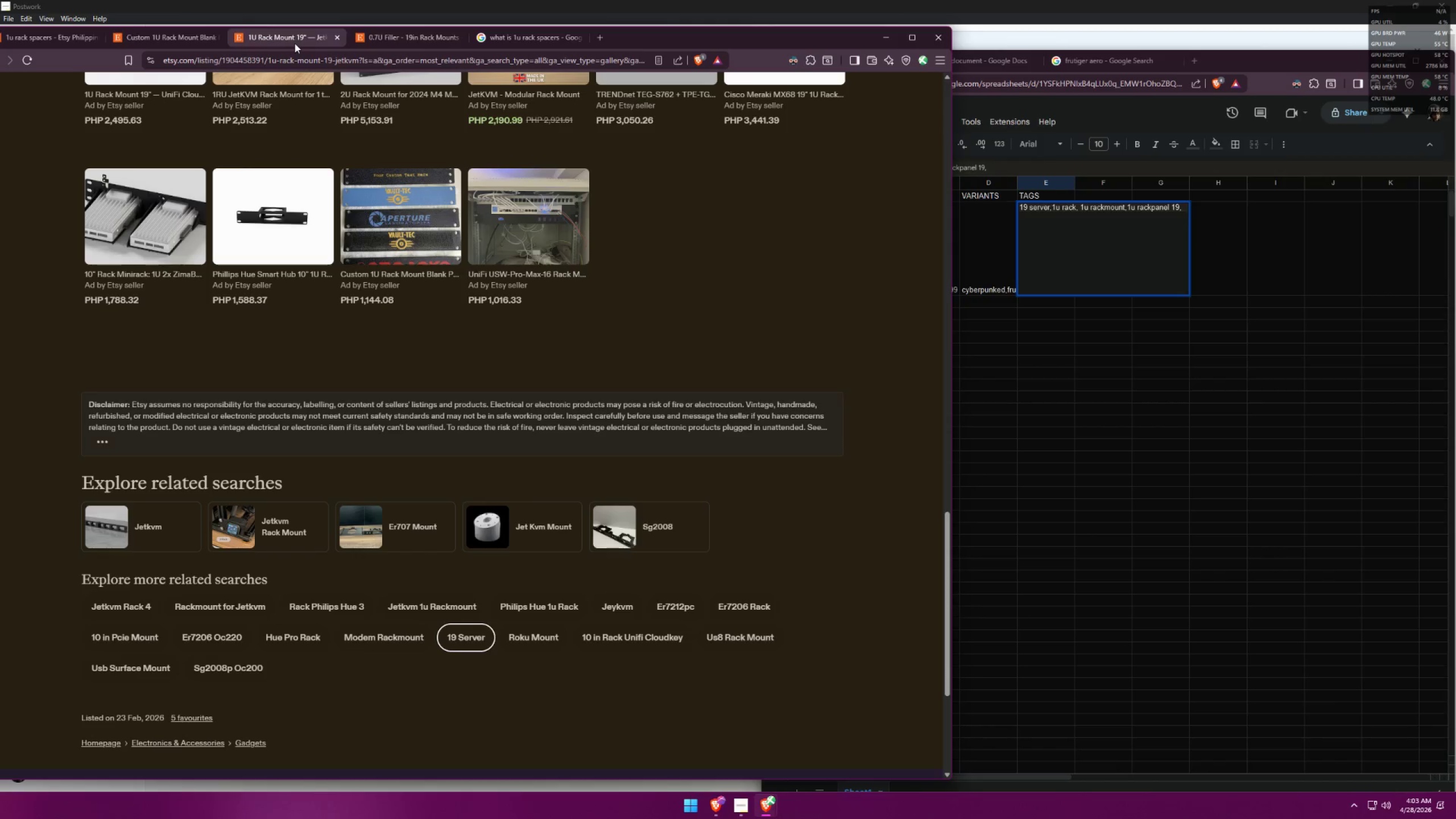 
left_click([188, 38])
 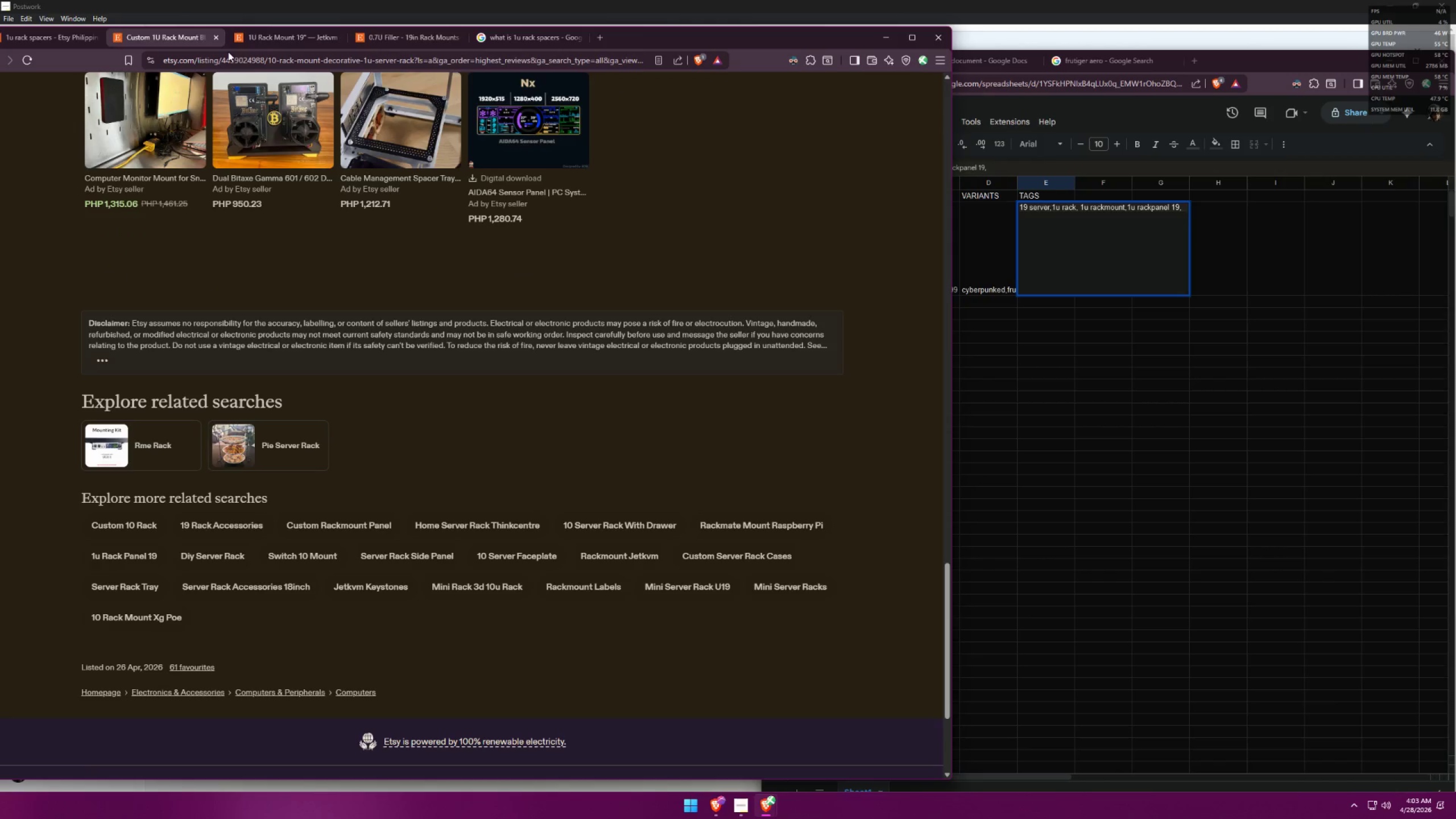 
mouse_move([297, 65])
 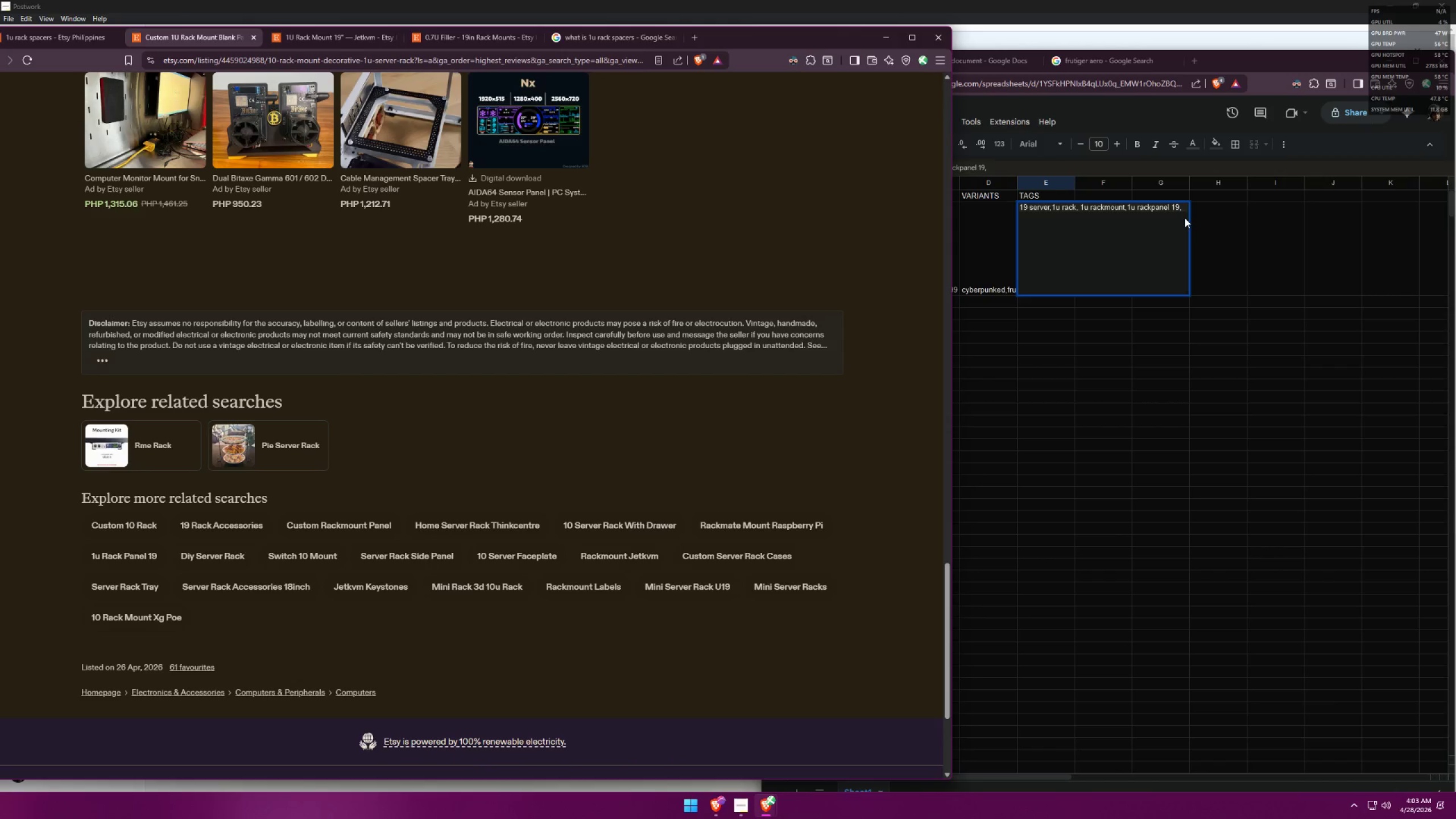 
left_click([1182, 209])
 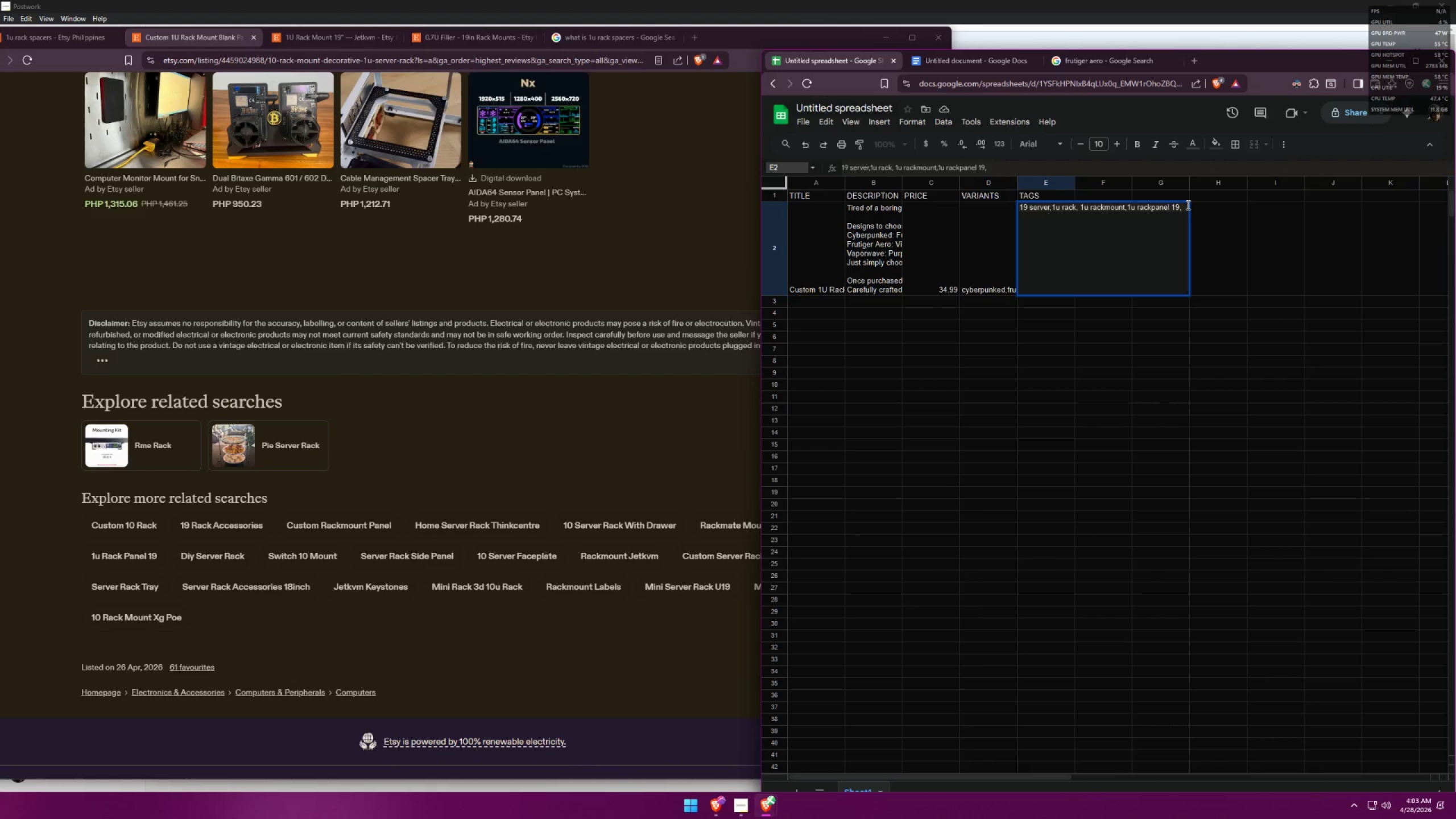 
type(custom server rack,)
 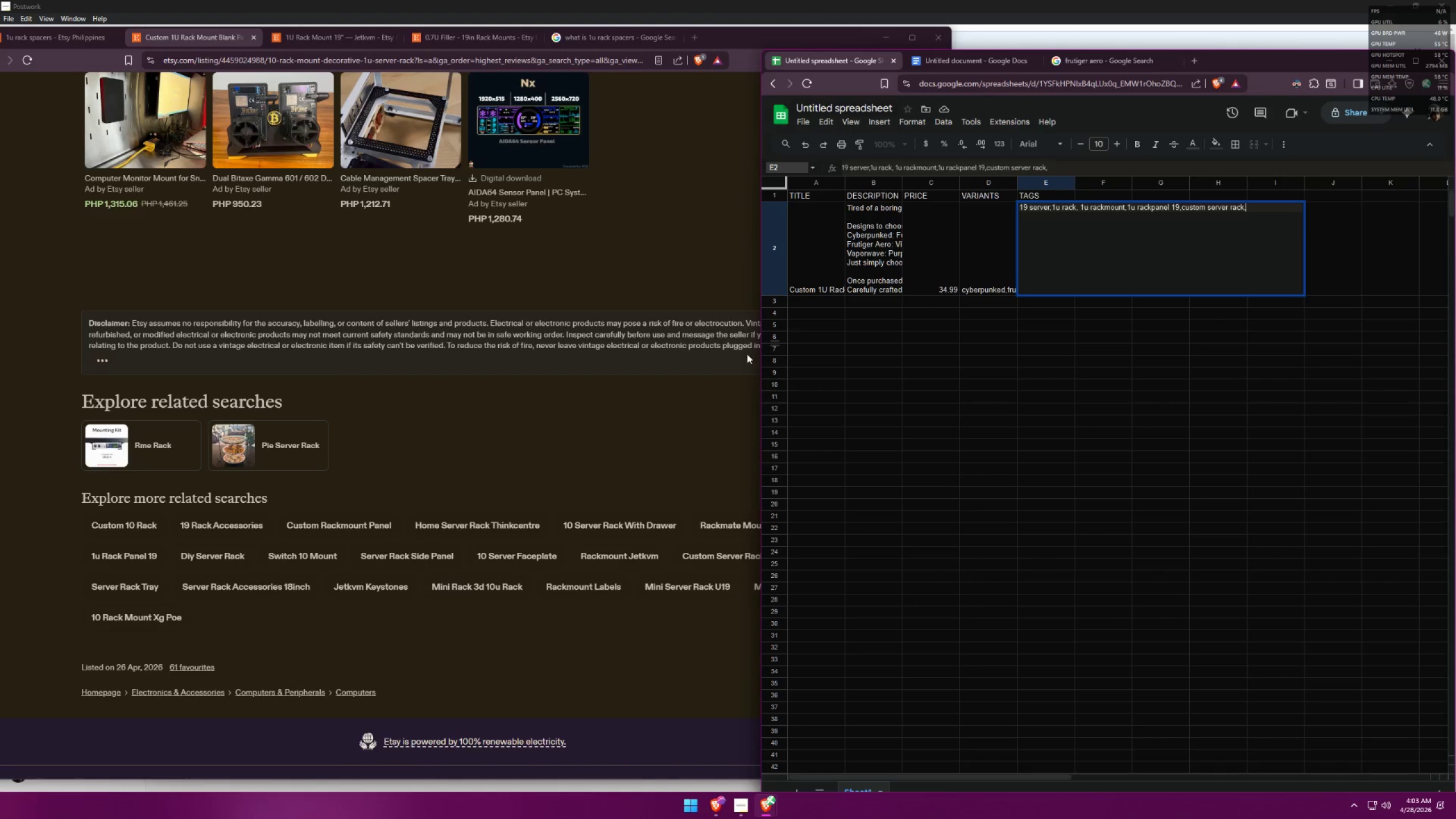 
left_click([615, 416])
 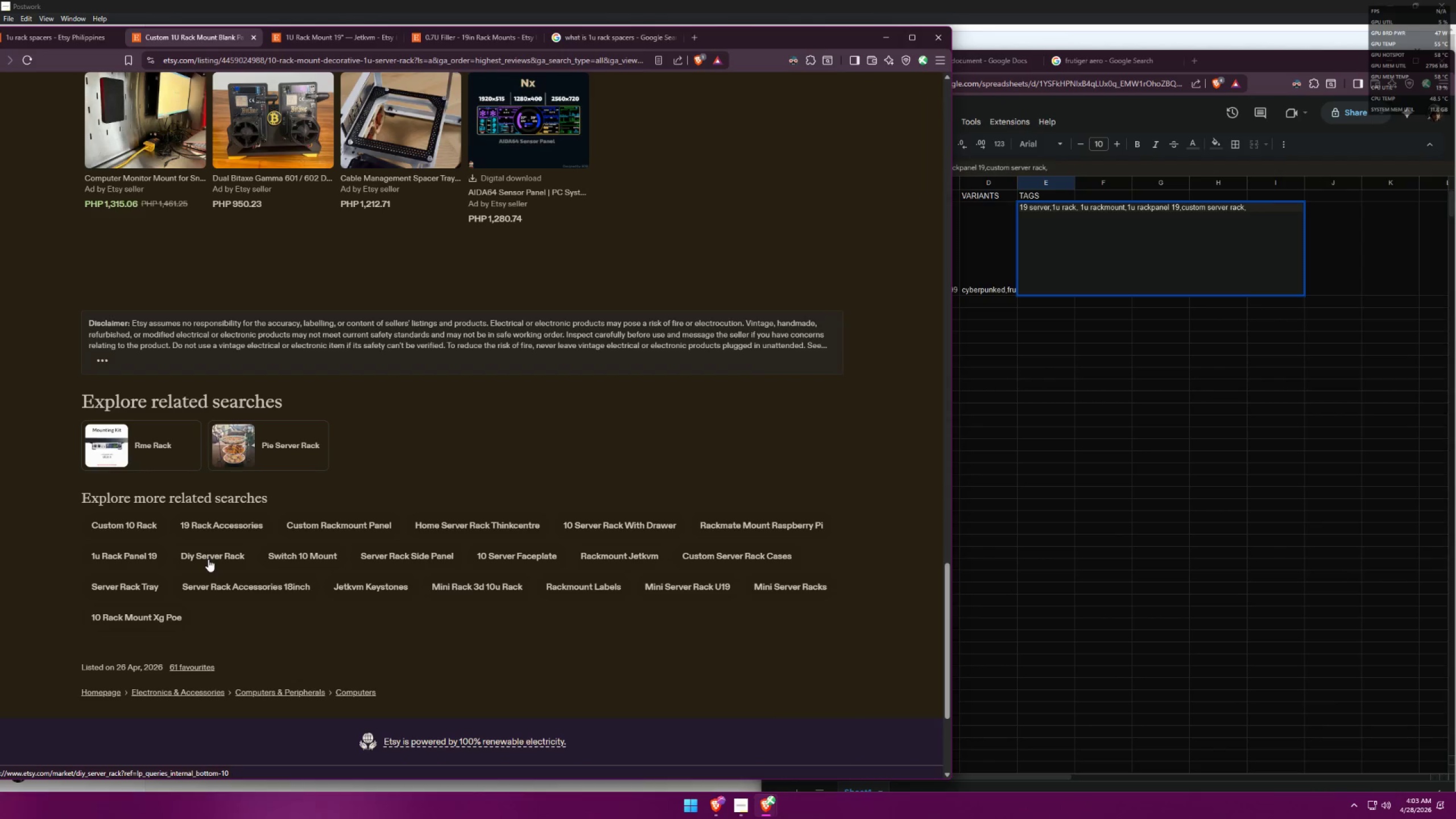 
wait(5.38)
 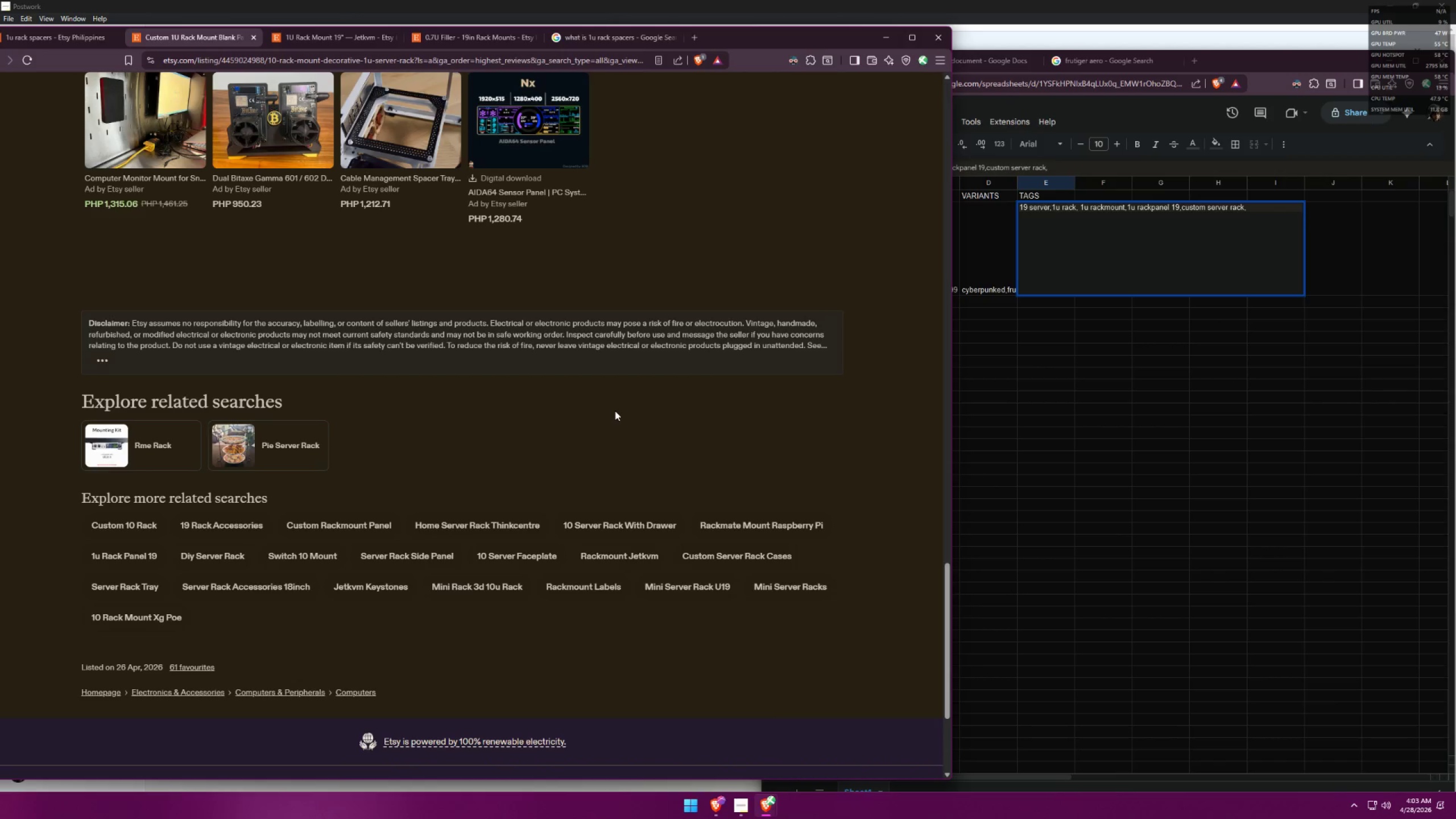 
left_click([345, 40])
 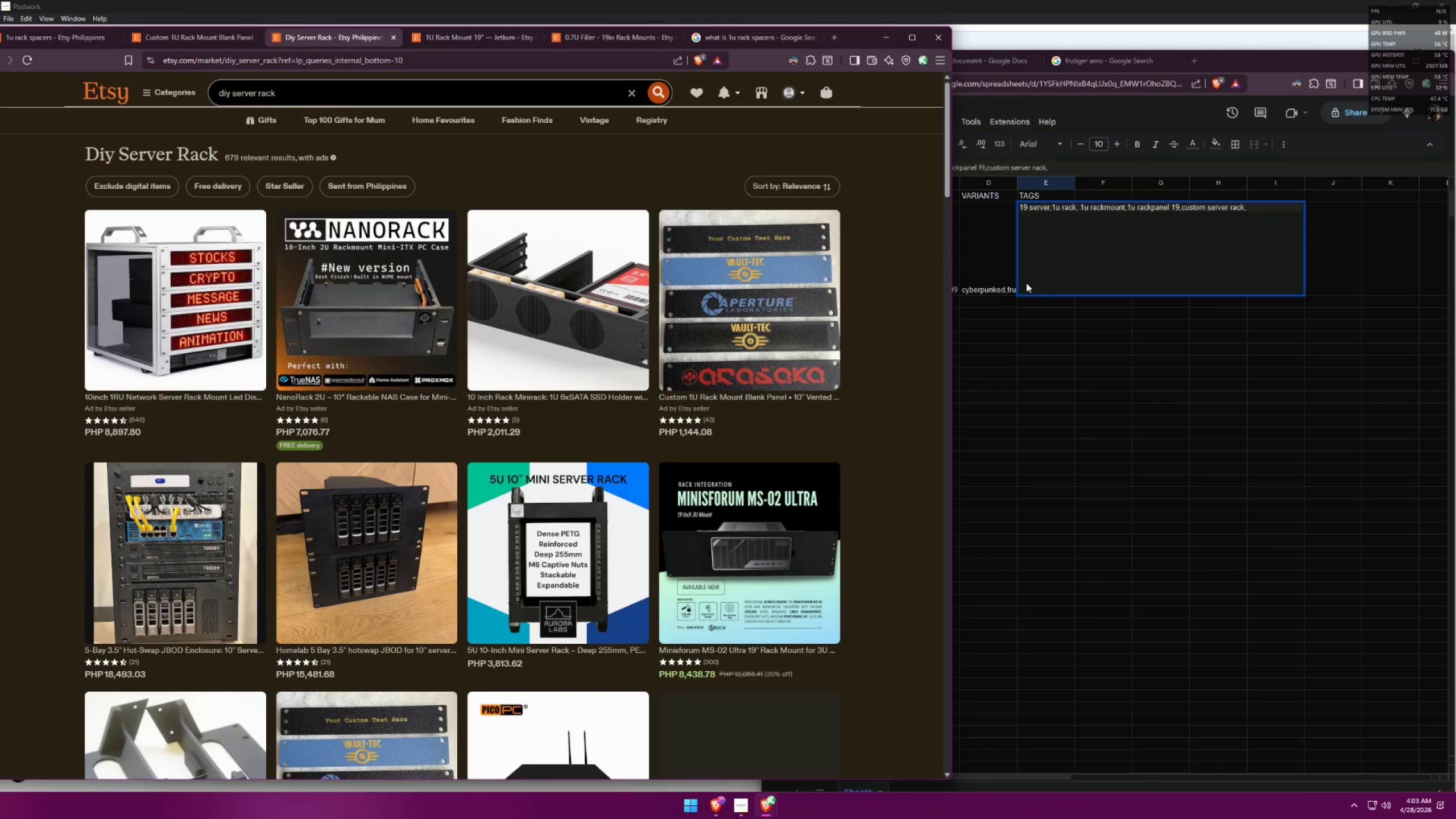 
left_click([1047, 212])
 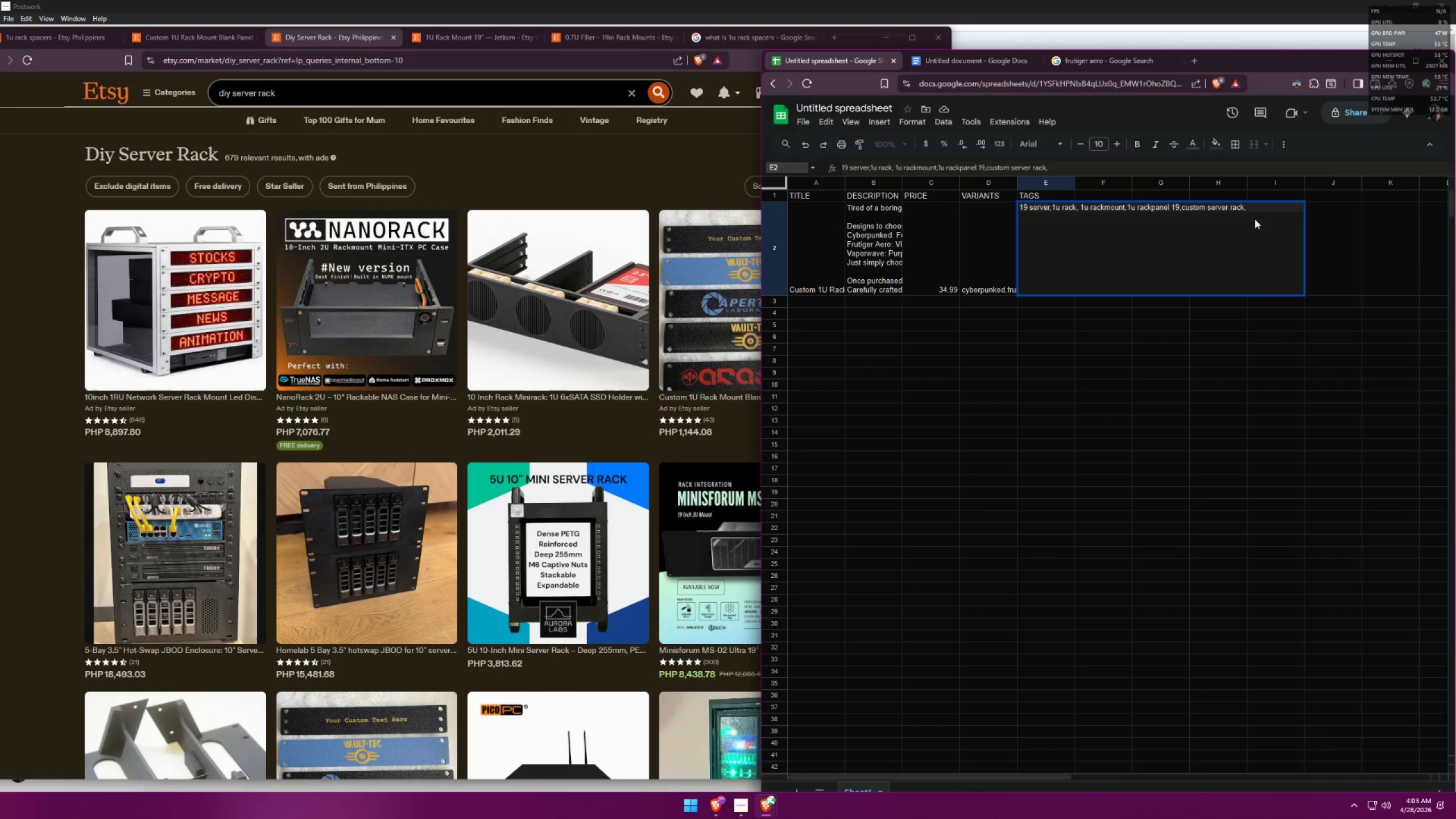 
left_click([1259, 208])
 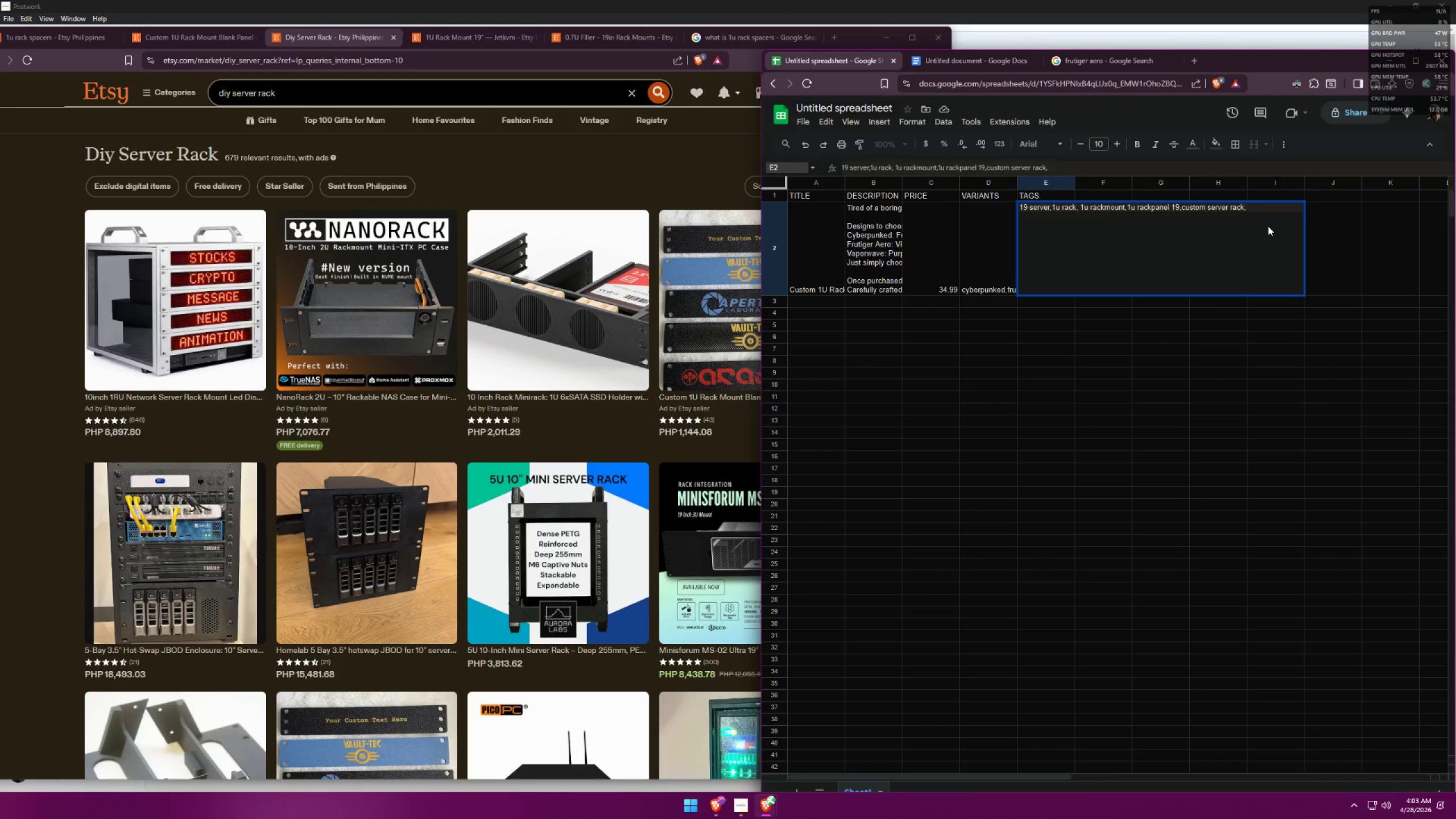 
type(diu server rack,)
 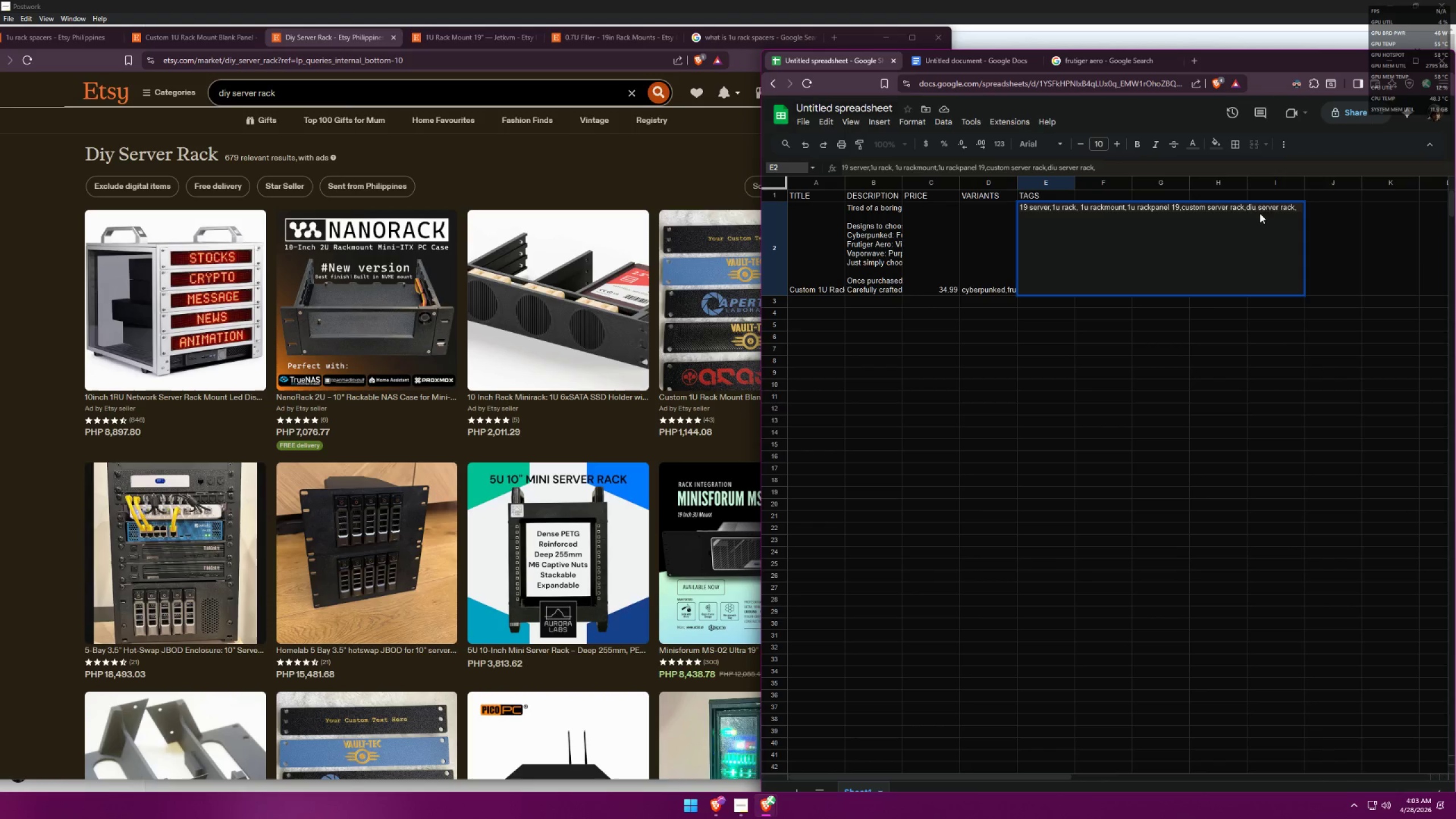 
left_click([1257, 209])
 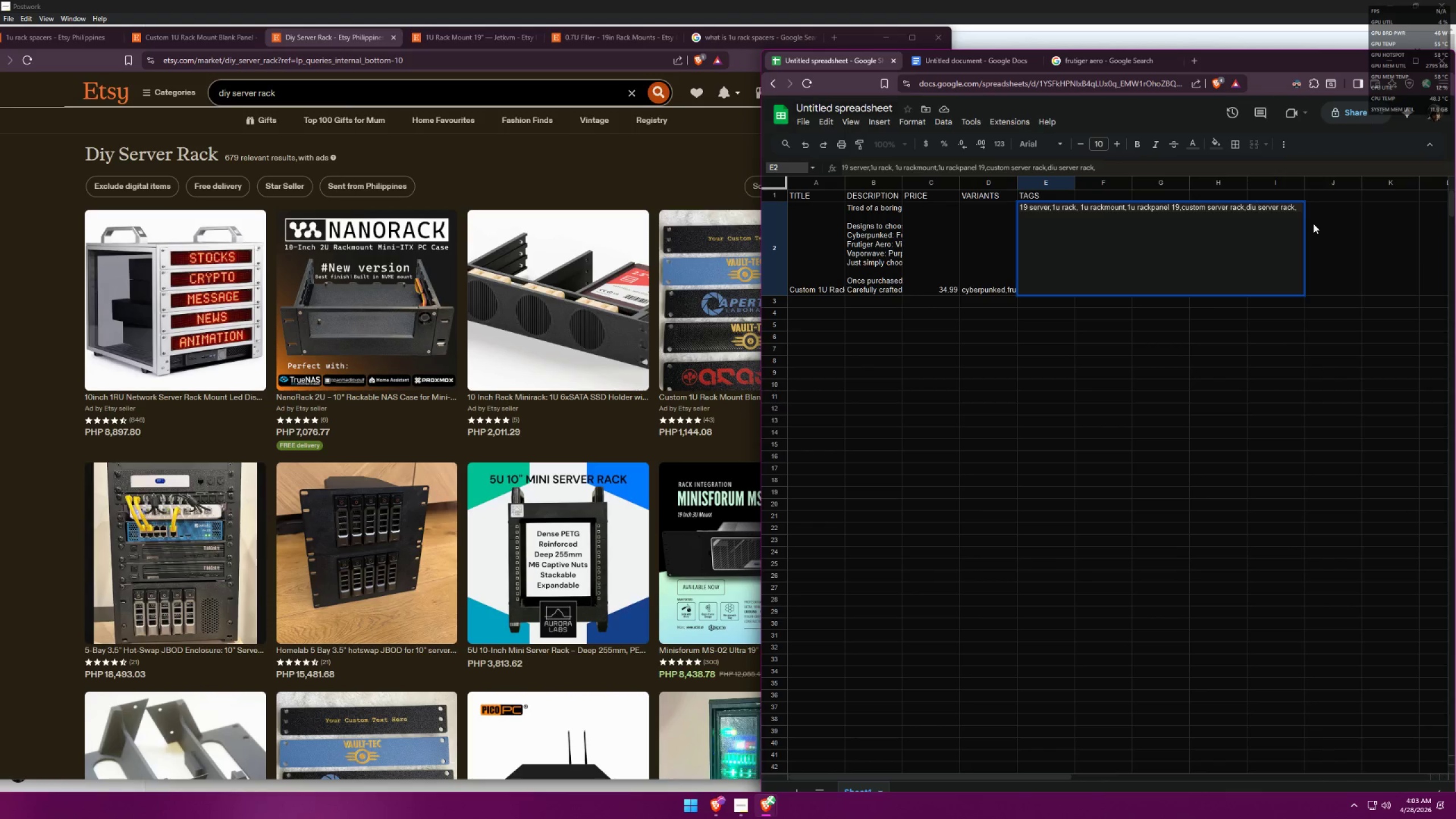 
key(Backspace)
 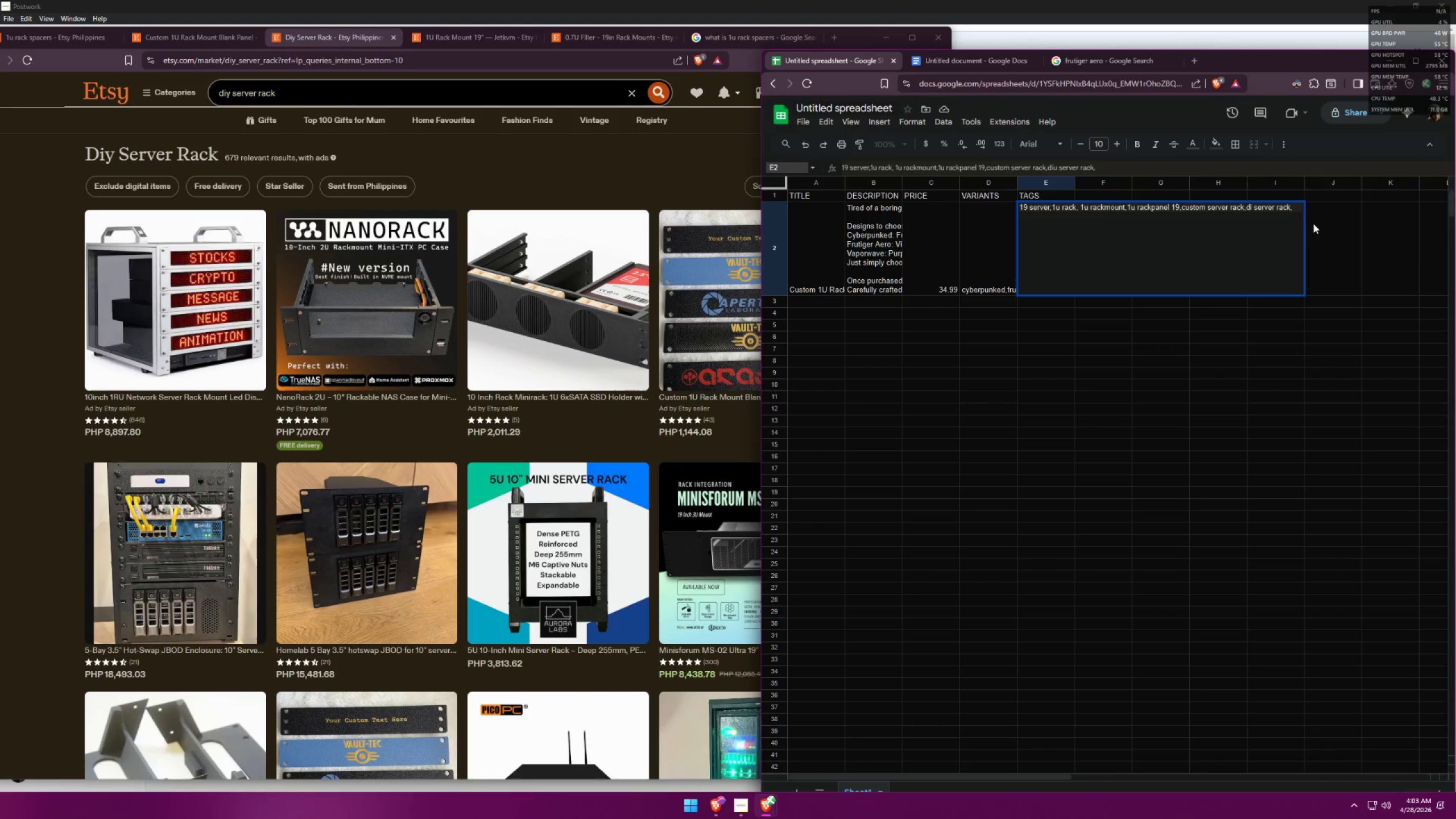 
key(Y)
 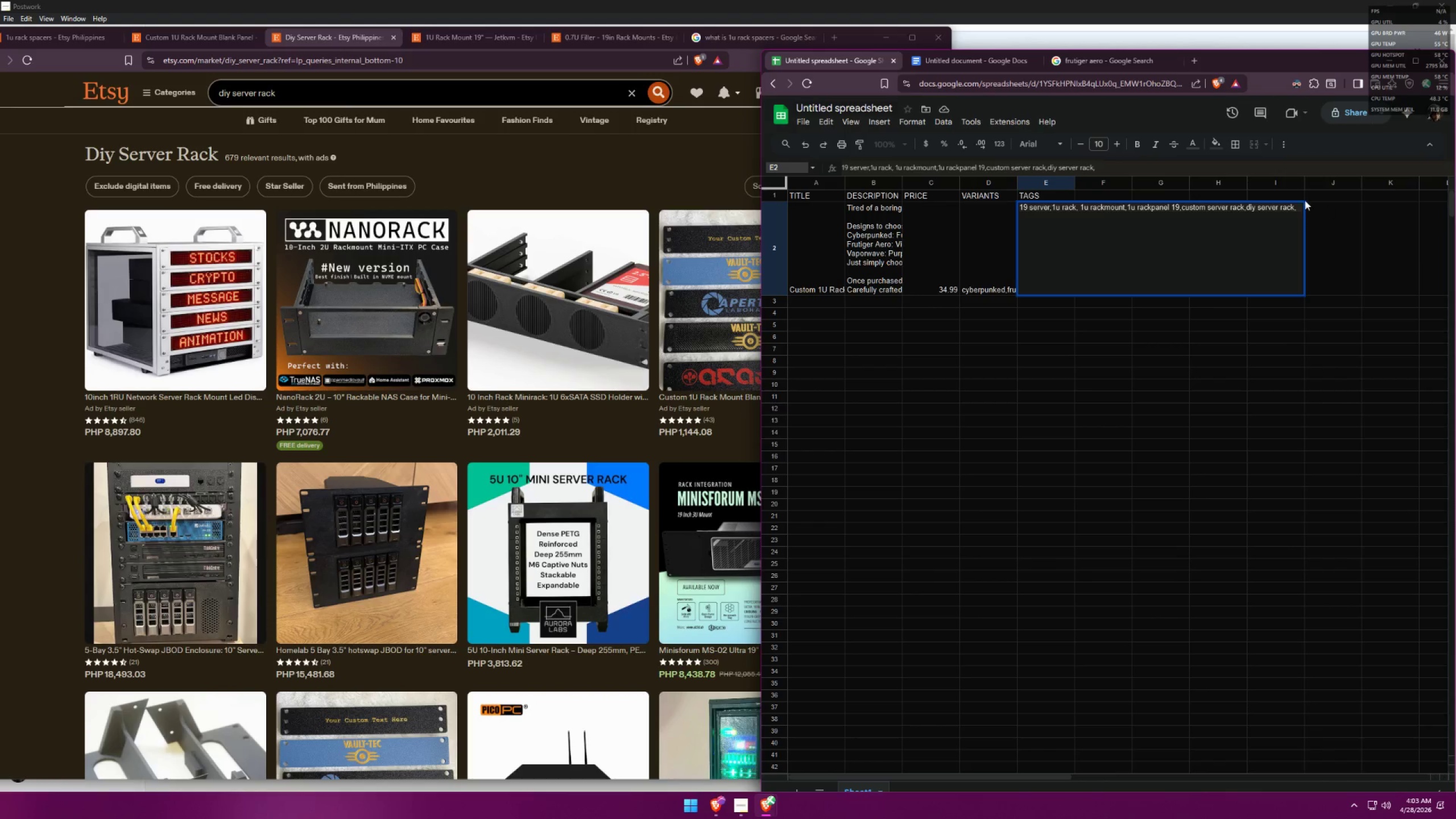 
left_click([1297, 205])
 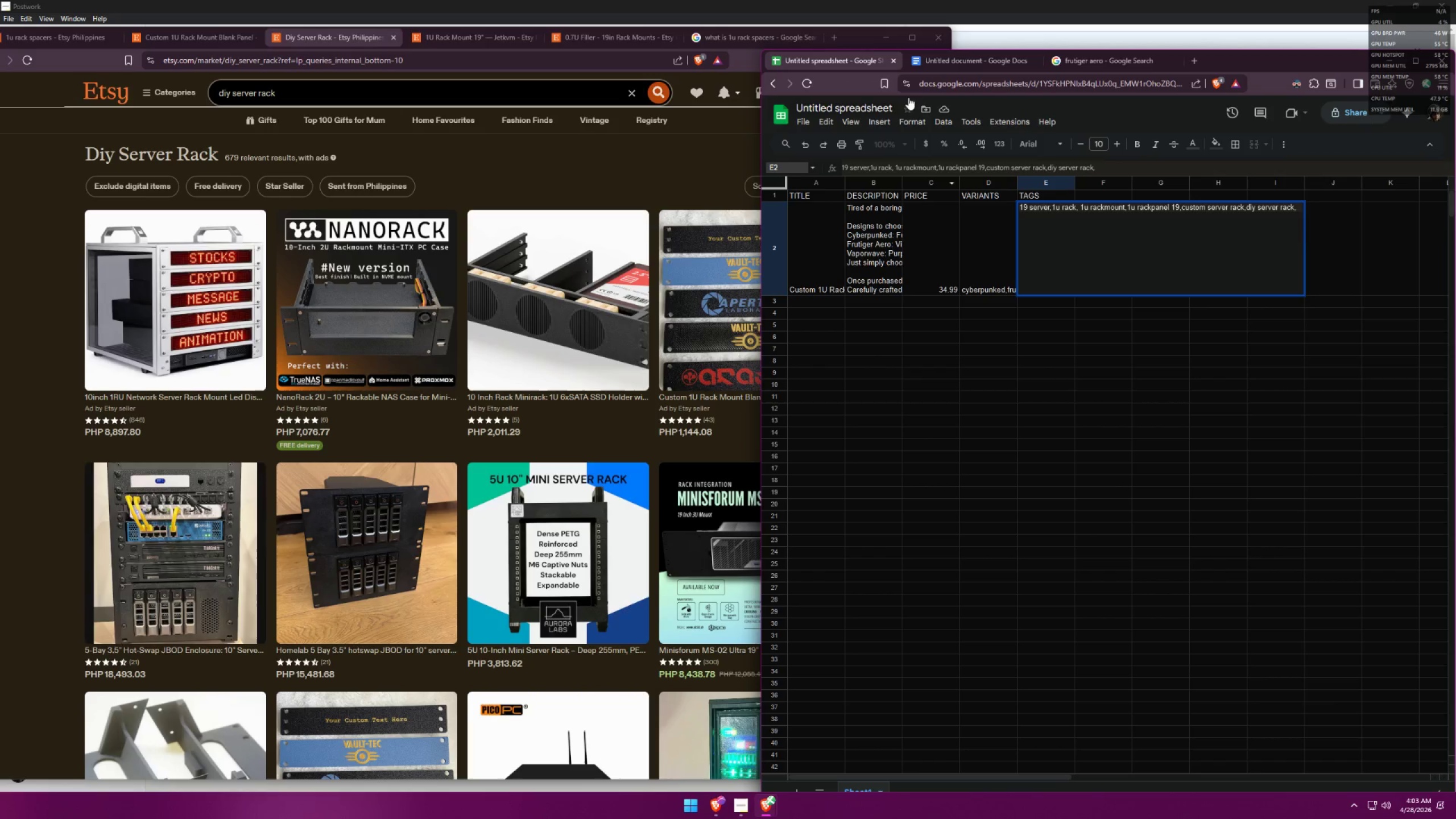 
left_click([1049, 0])